 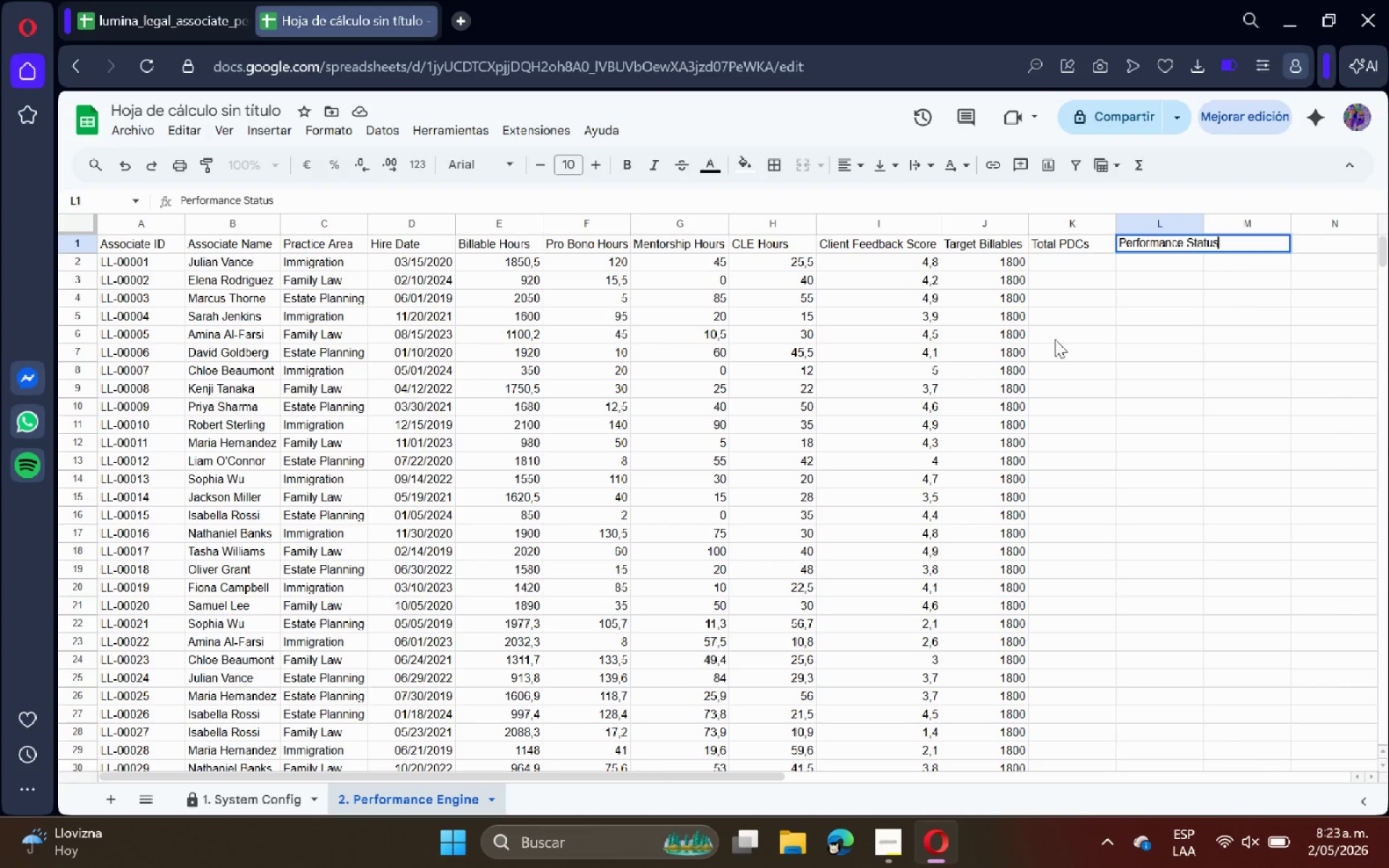 
key(Enter)
 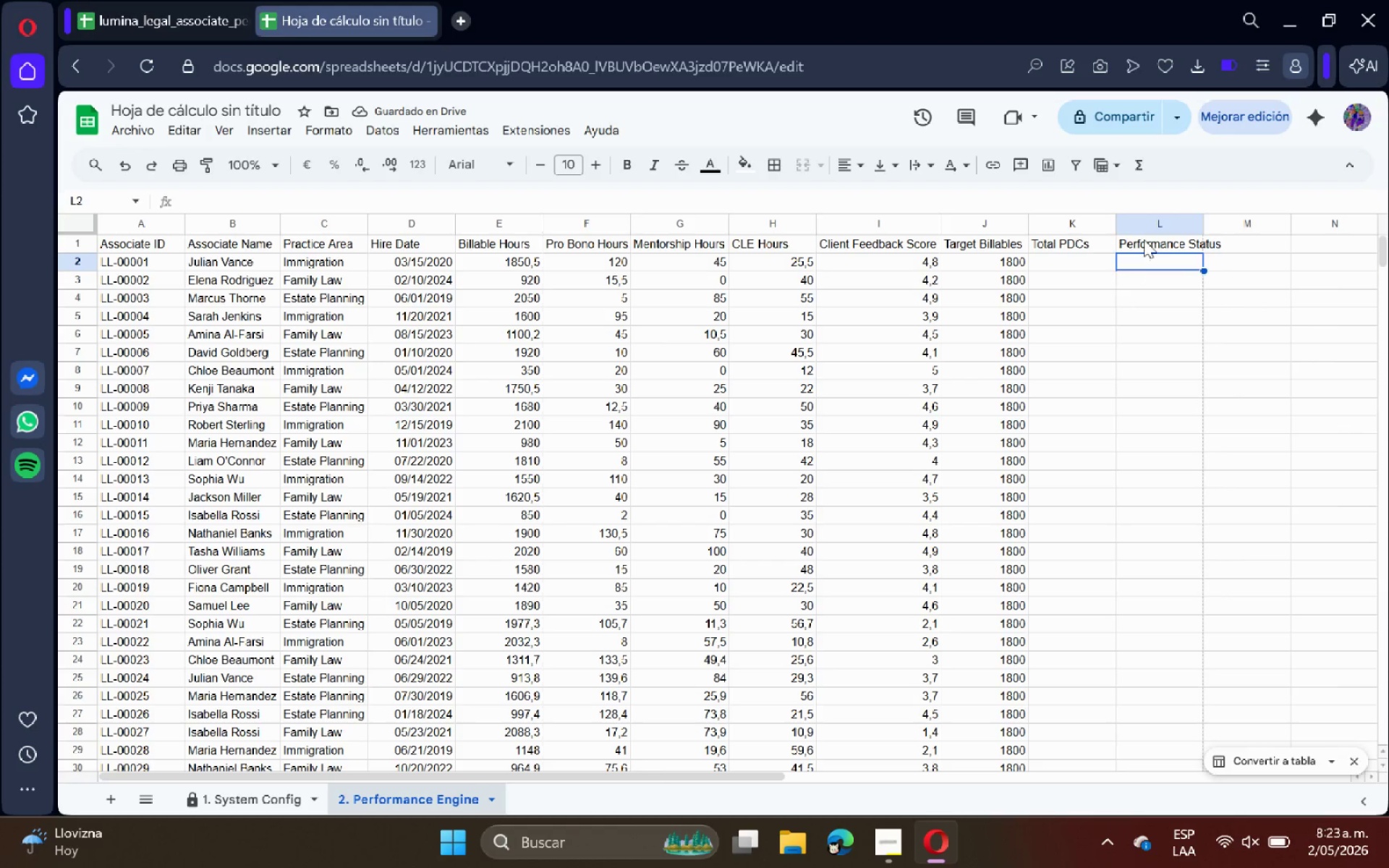 
double_click([1202, 218])
 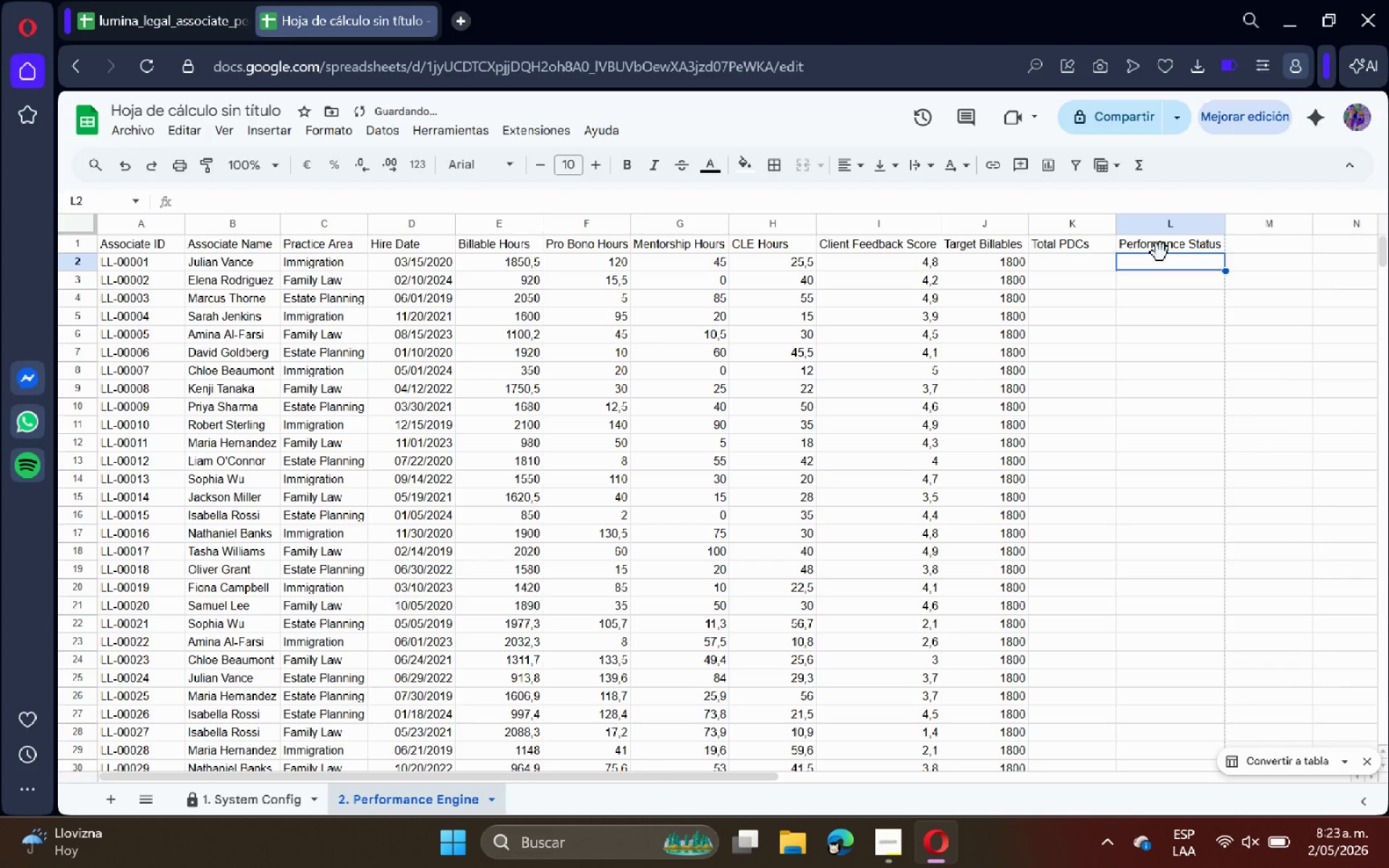 
type()IFERROR*IFS*AND*E2[Break])J2< K2[Break])100)
 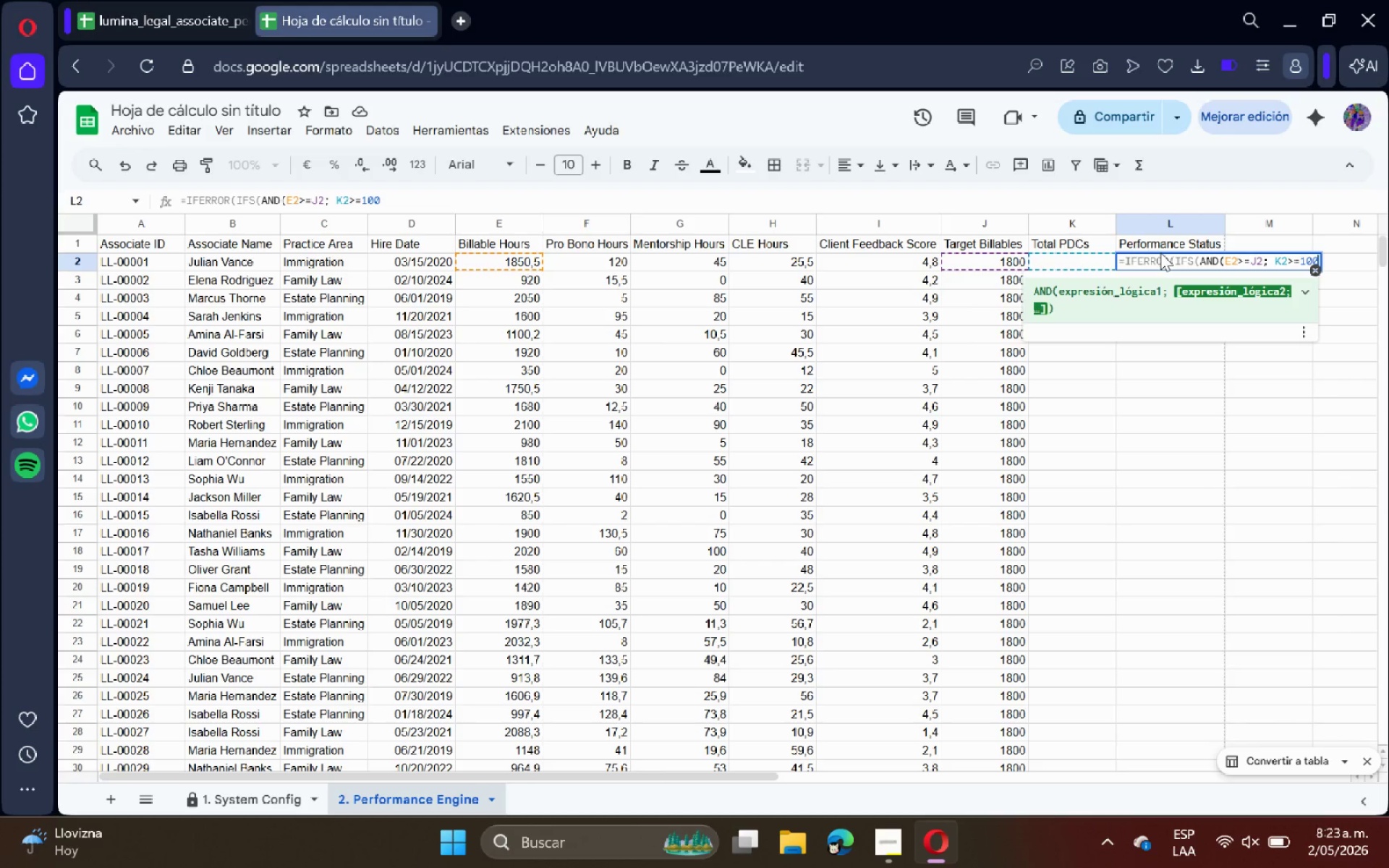 
type(< I2[Break]) 4,5(< @H)
 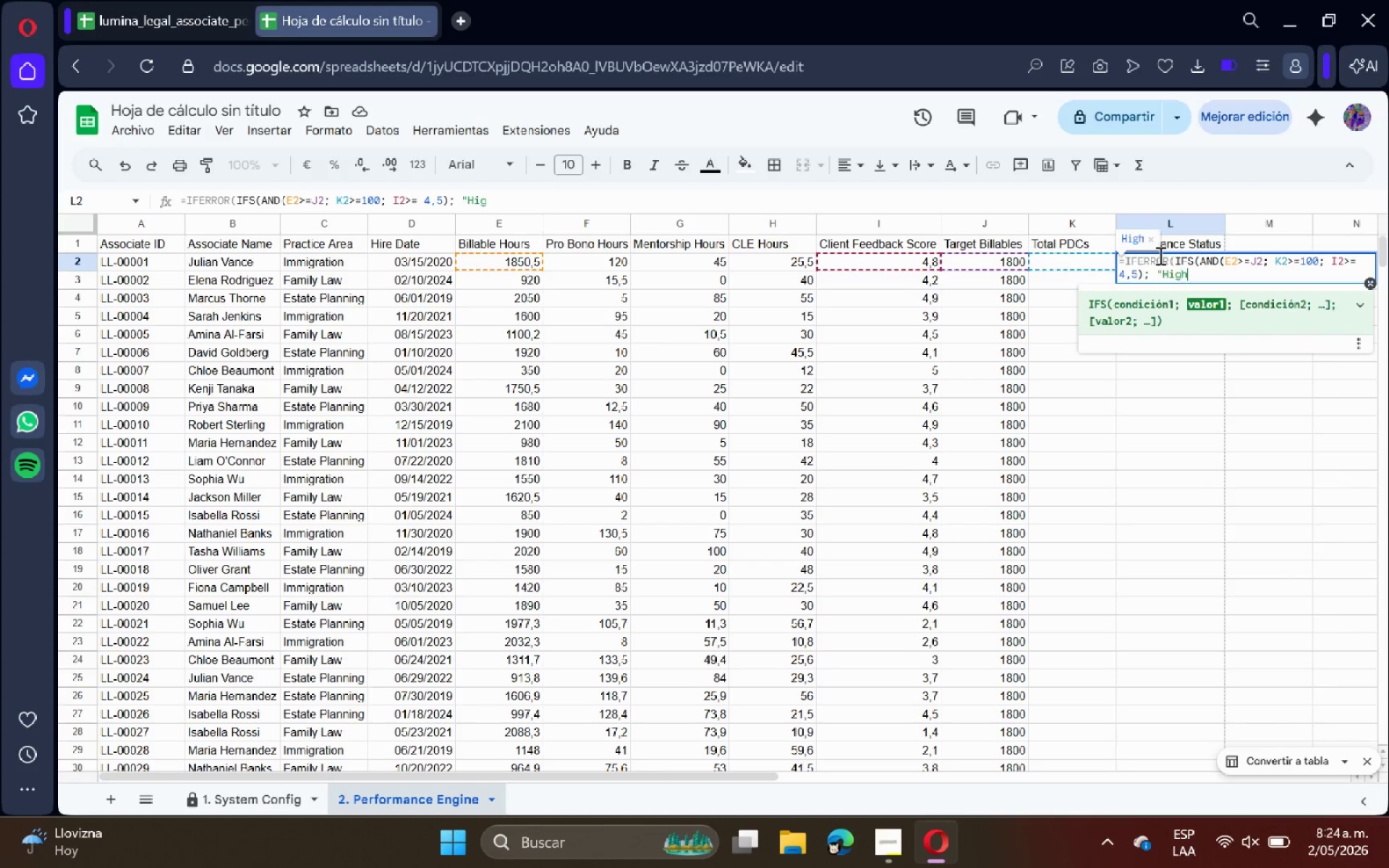 
 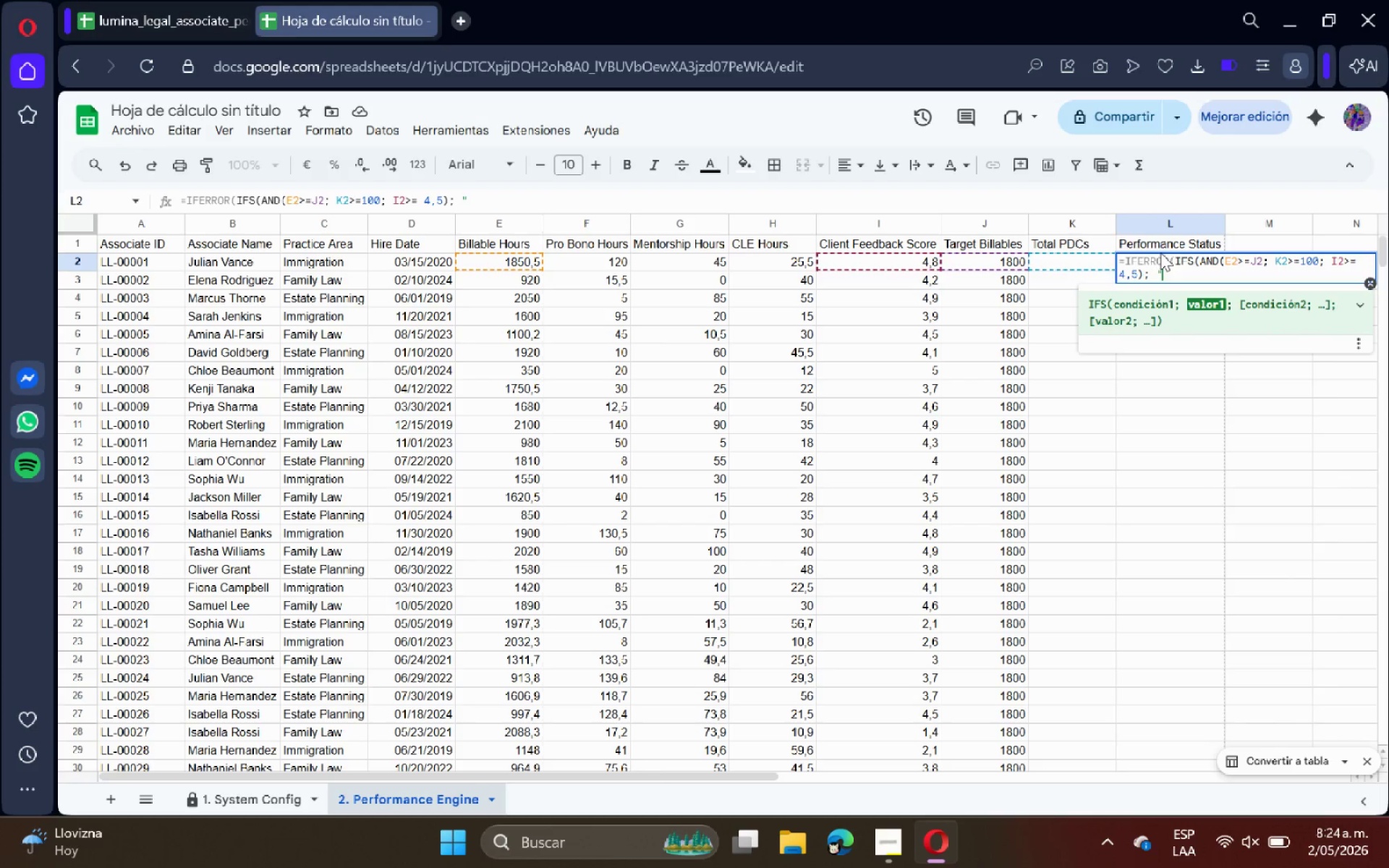 
type(igh Archiver@< N)
key(Backspace)
type(AND*E2 [Break]))
key(Backspace)
key(Backspace)
type([Break])J2< I2[Break])4,0(< @On Track@< TRUE< @Development Required@(< @pEN)
key(Backspace)
key(Backspace)
key(Backspace)
type(Pending Data@()
 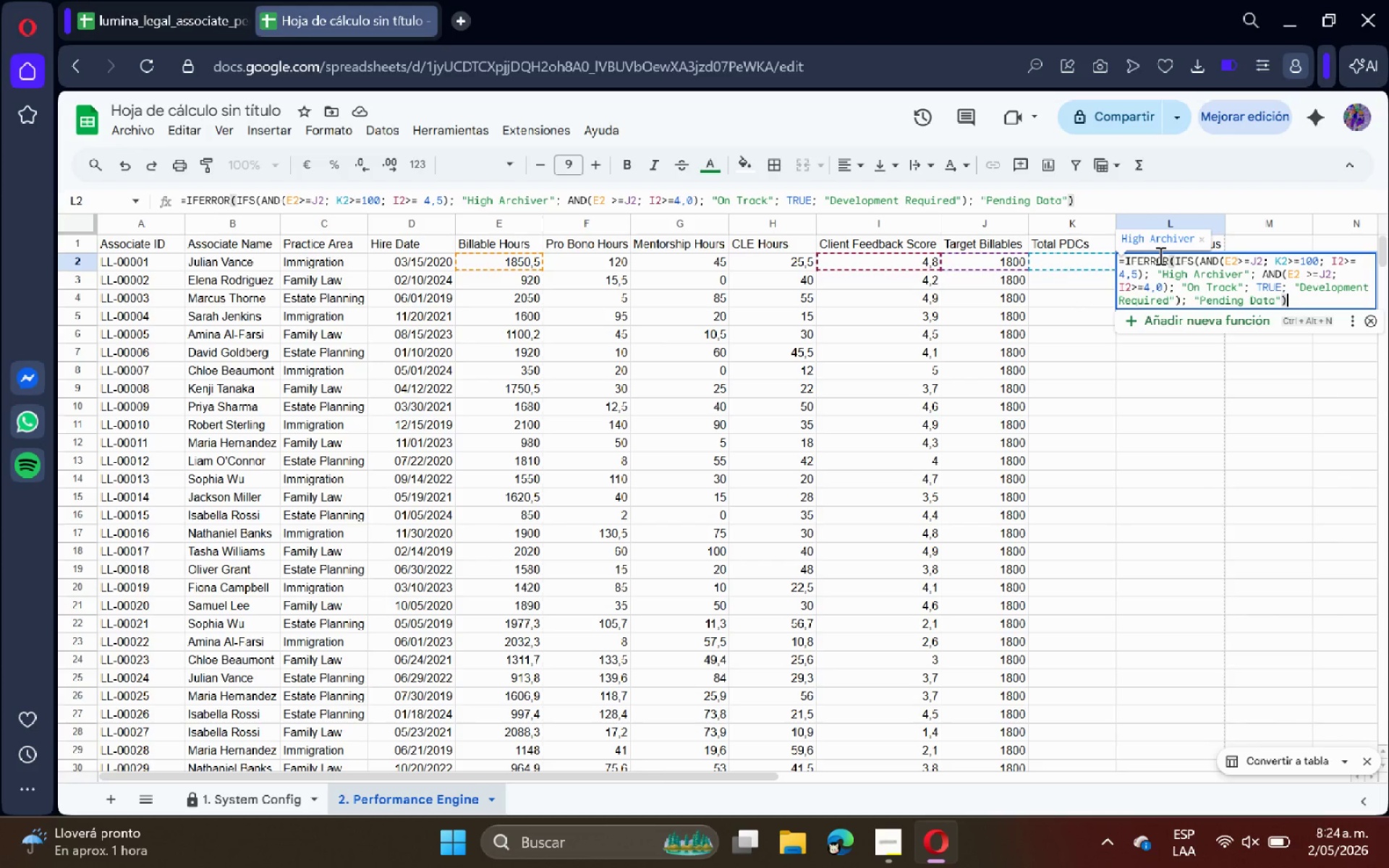 
key(Enter)
 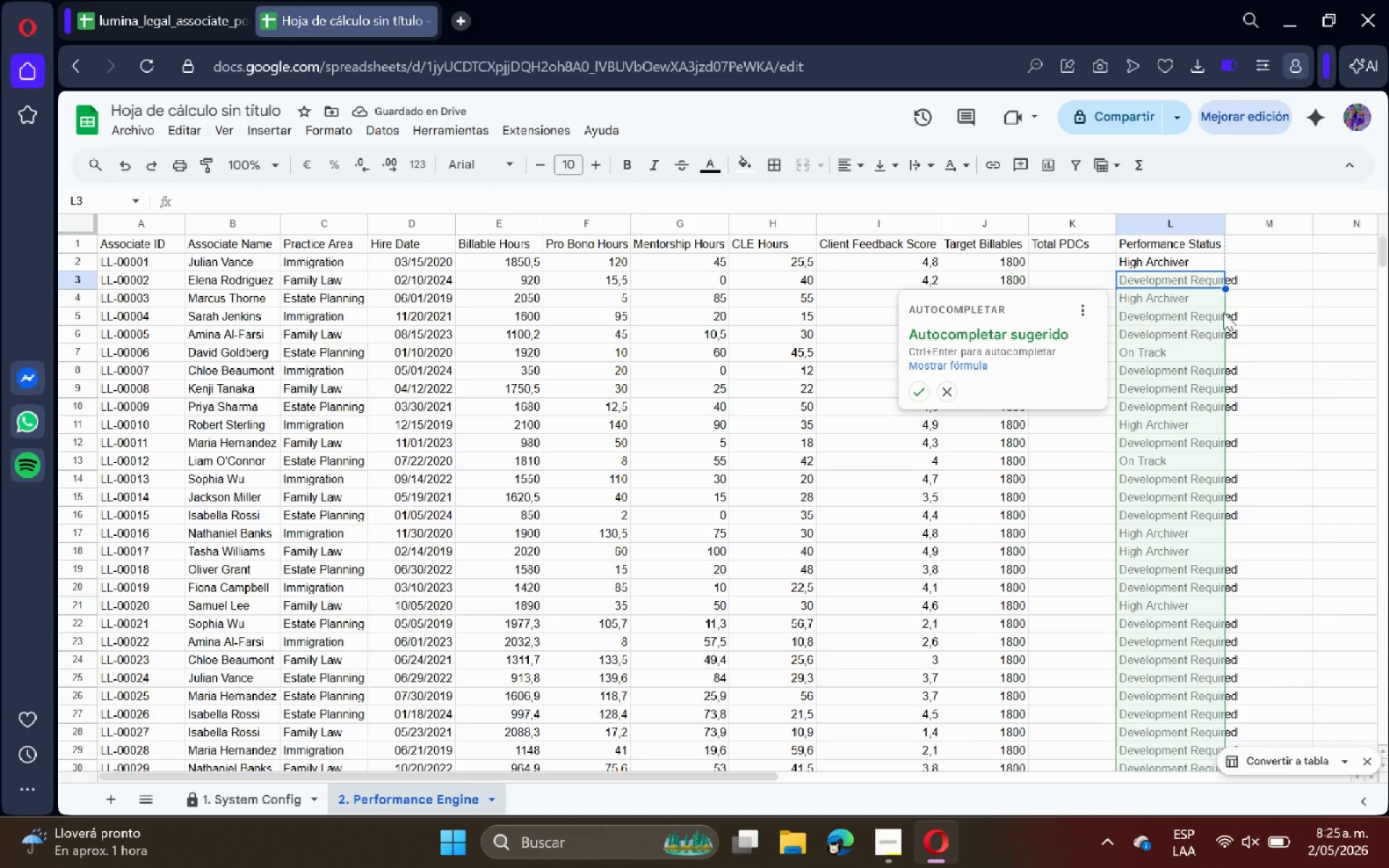 
double_click([1183, 265])
 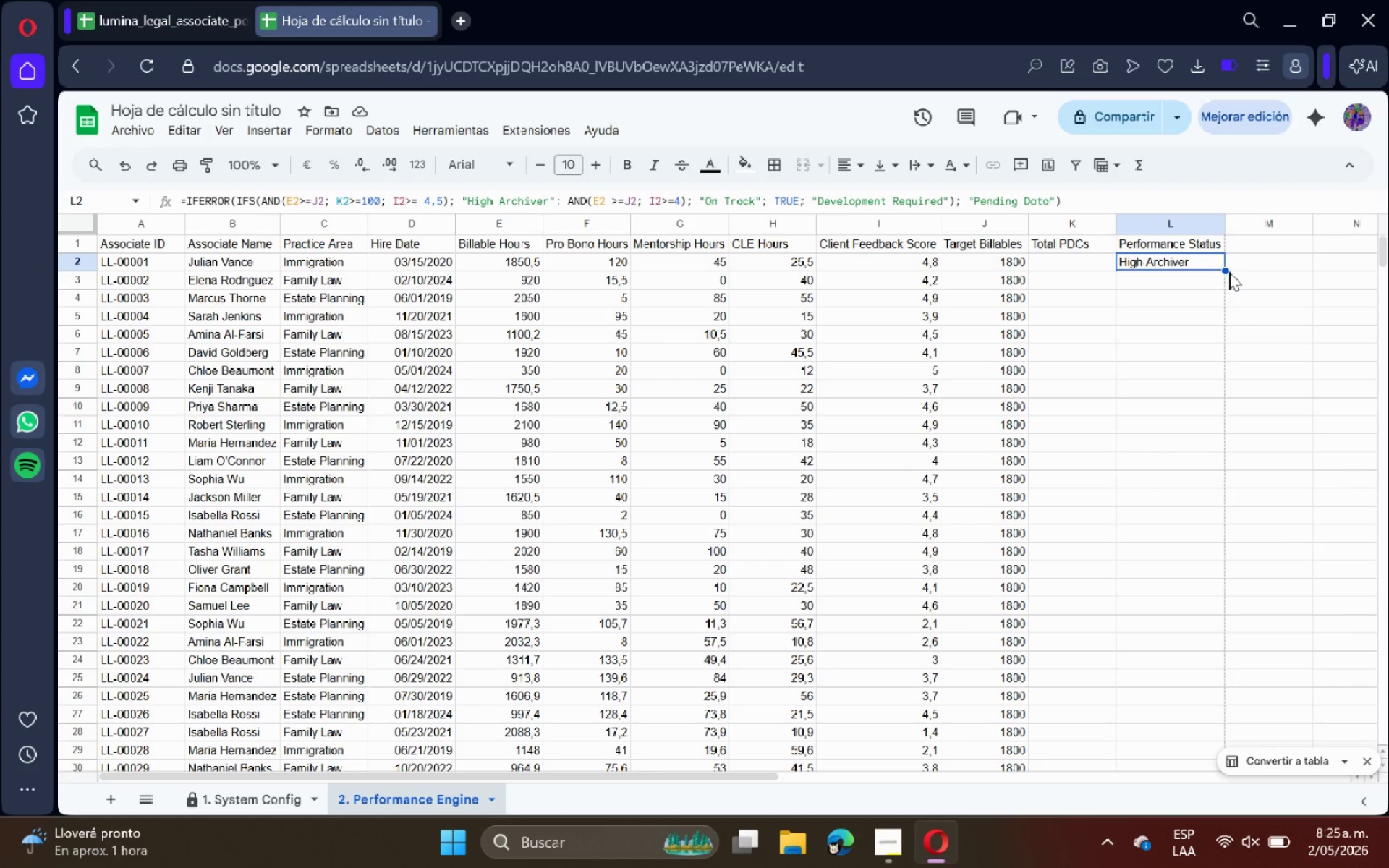 
left_click_drag(start_coordinate=[1225, 271], to_coordinate=[1170, 535])
 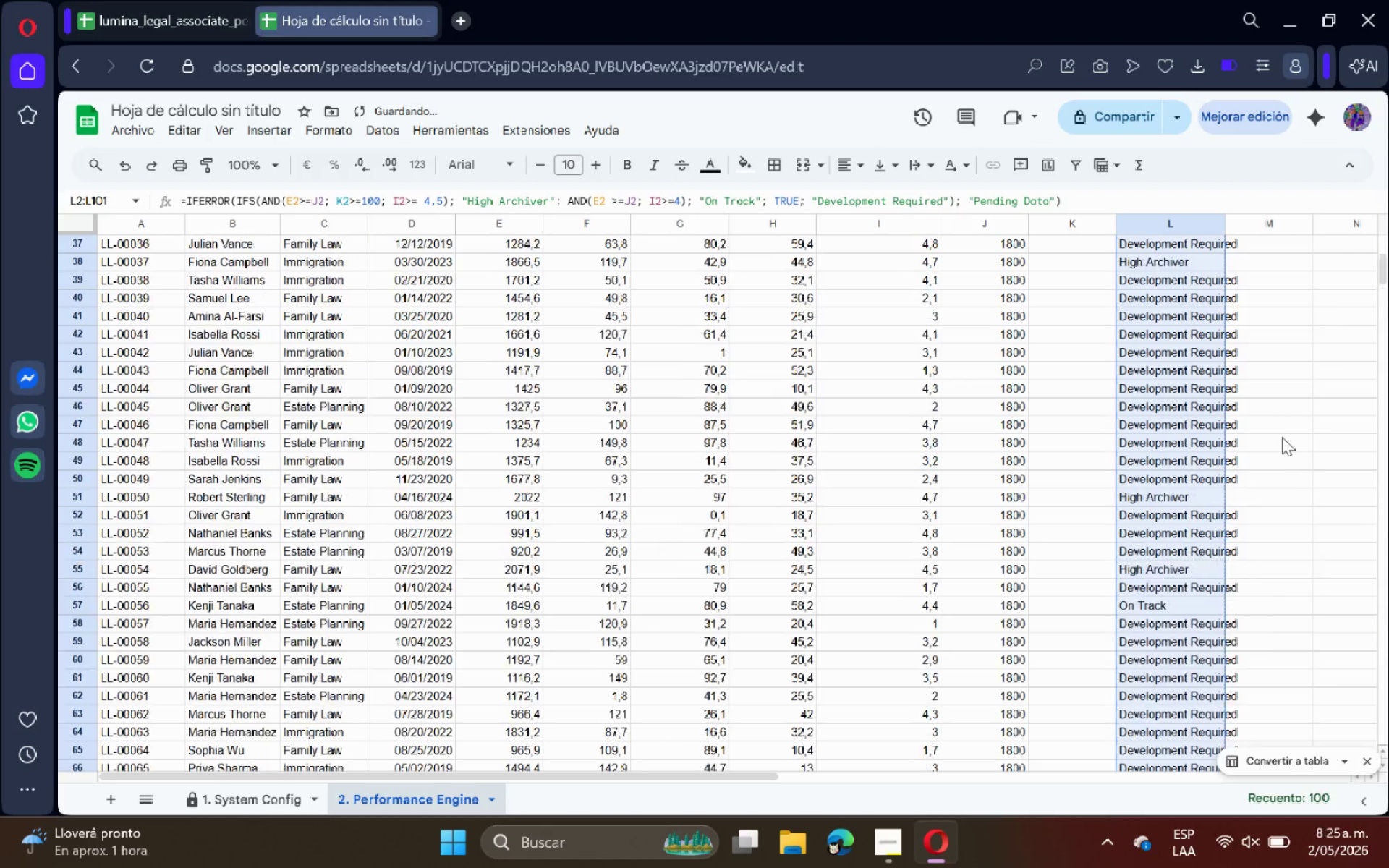 
scroll: coordinate [1217, 655], scroll_direction: down, amount: 14.0
 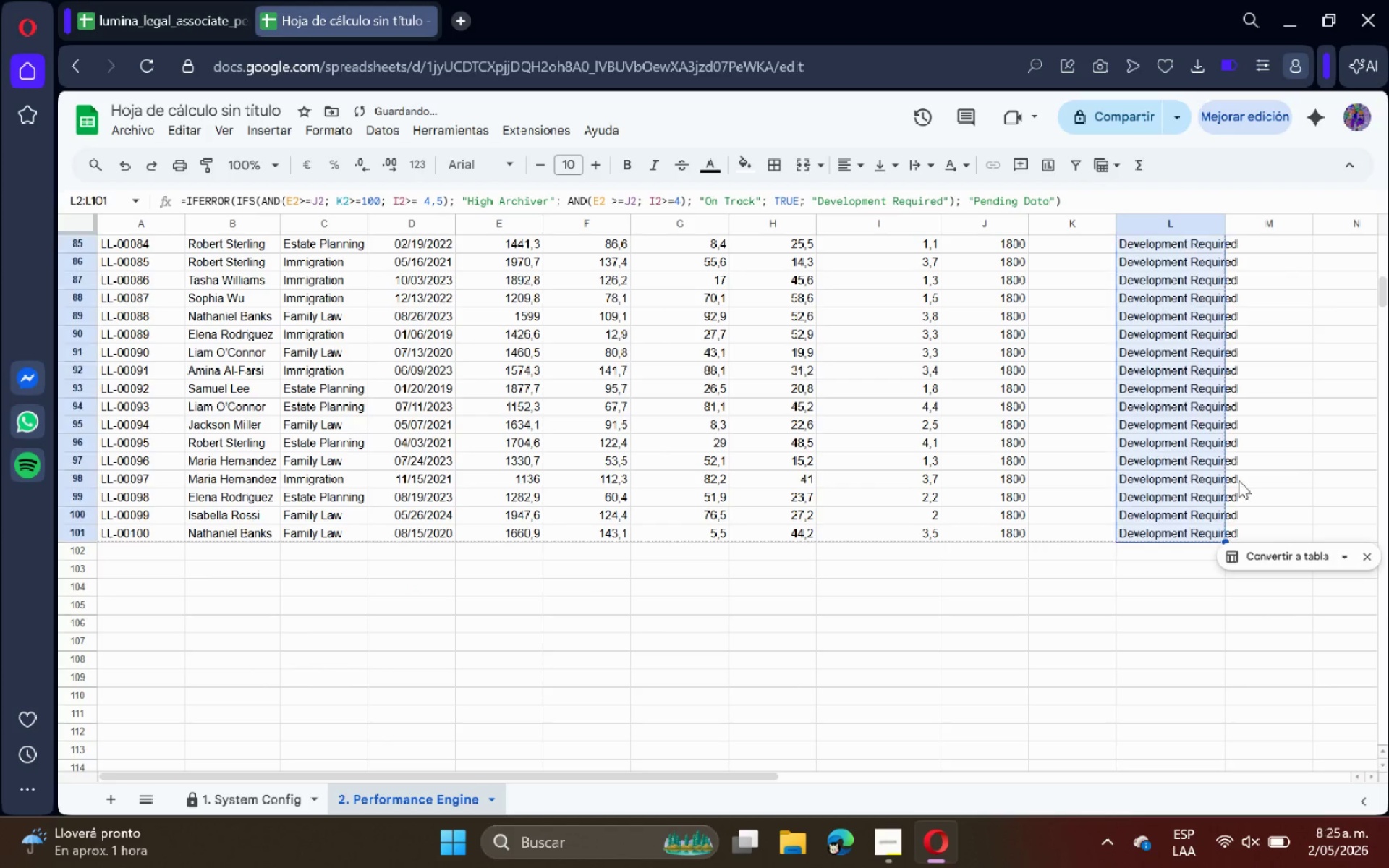 
scroll: coordinate [1249, 402], scroll_direction: up, amount: 22.0
 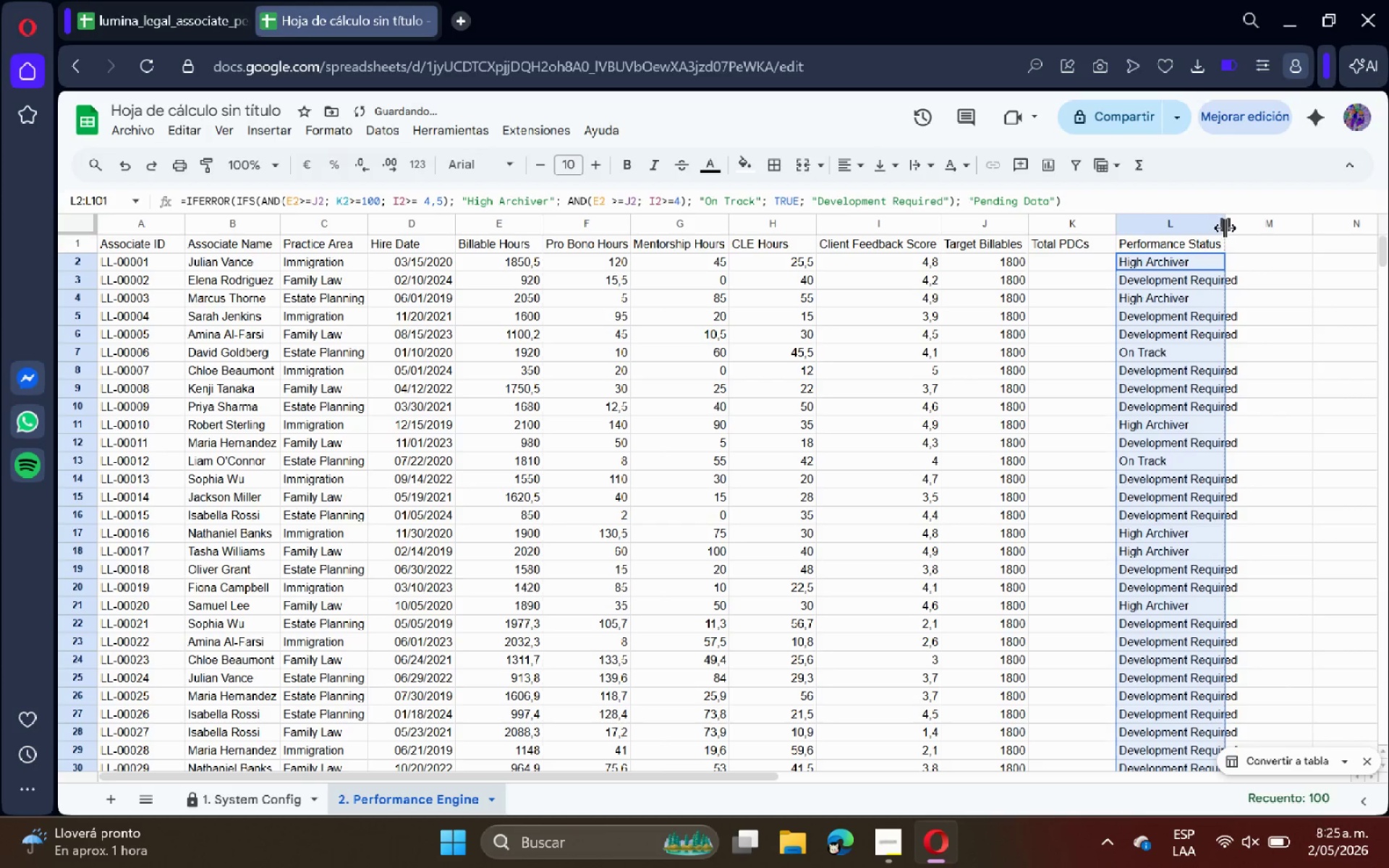 
double_click([1225, 228])
 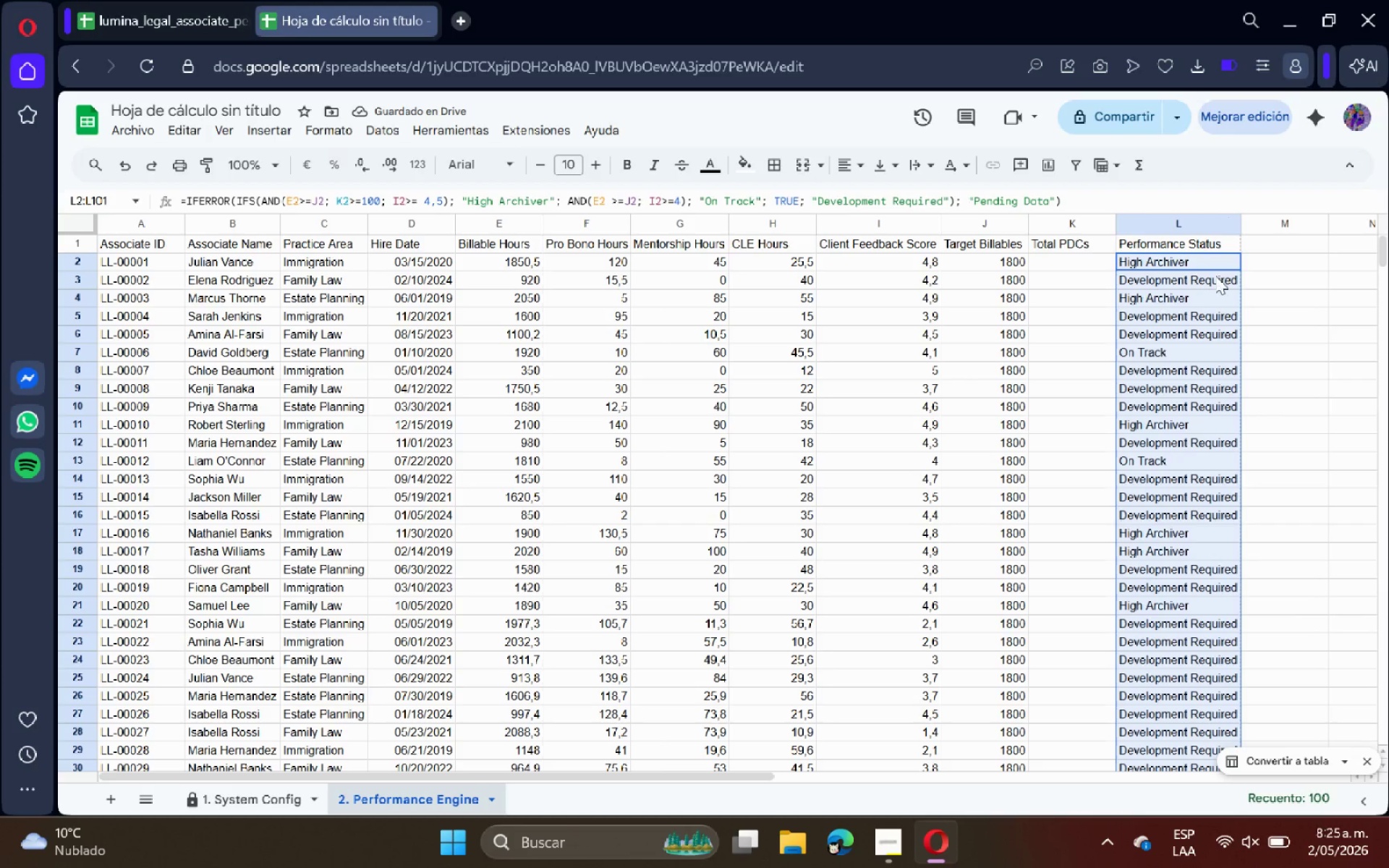 
wait(6.03)
 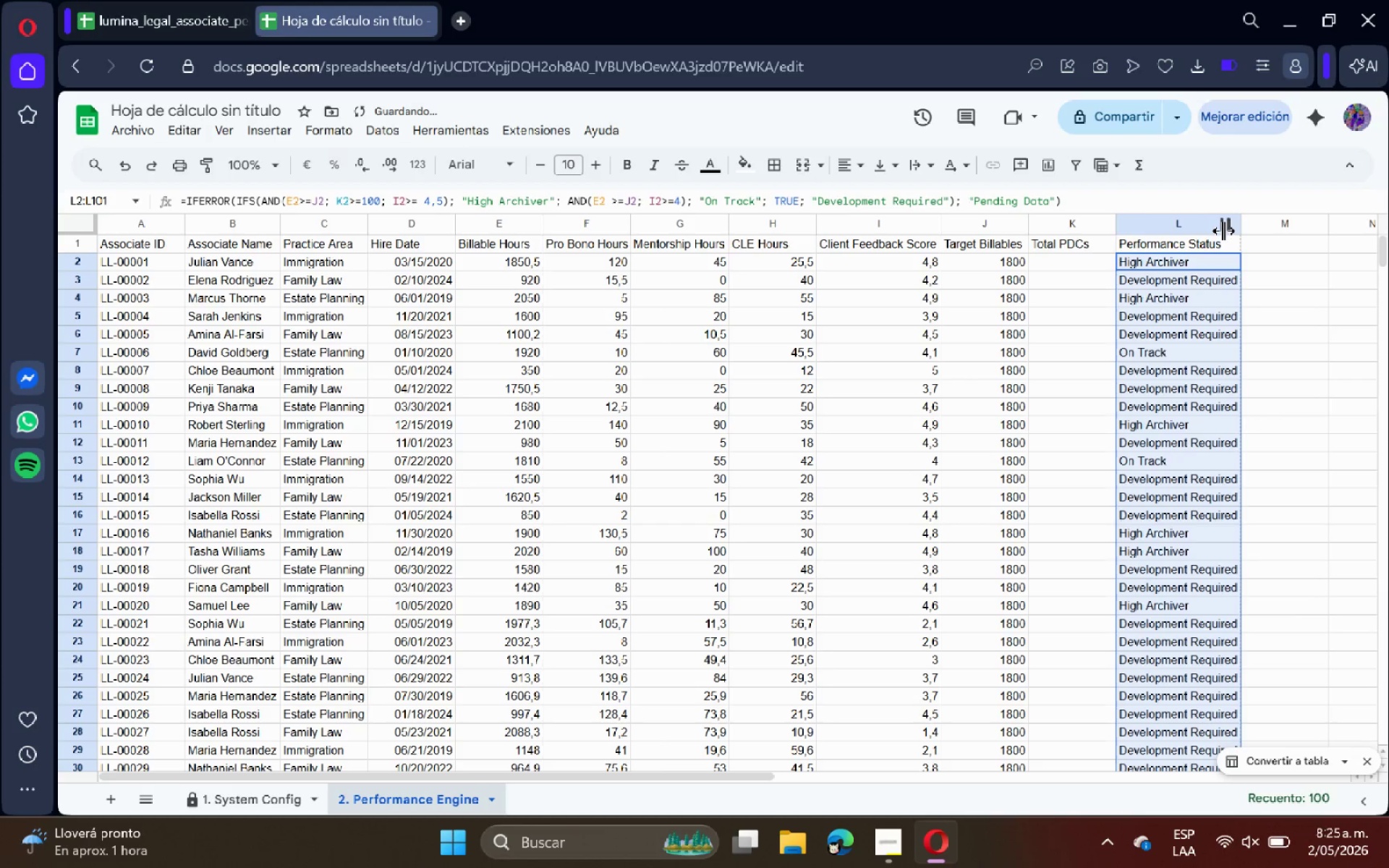 
left_click([1073, 268])
 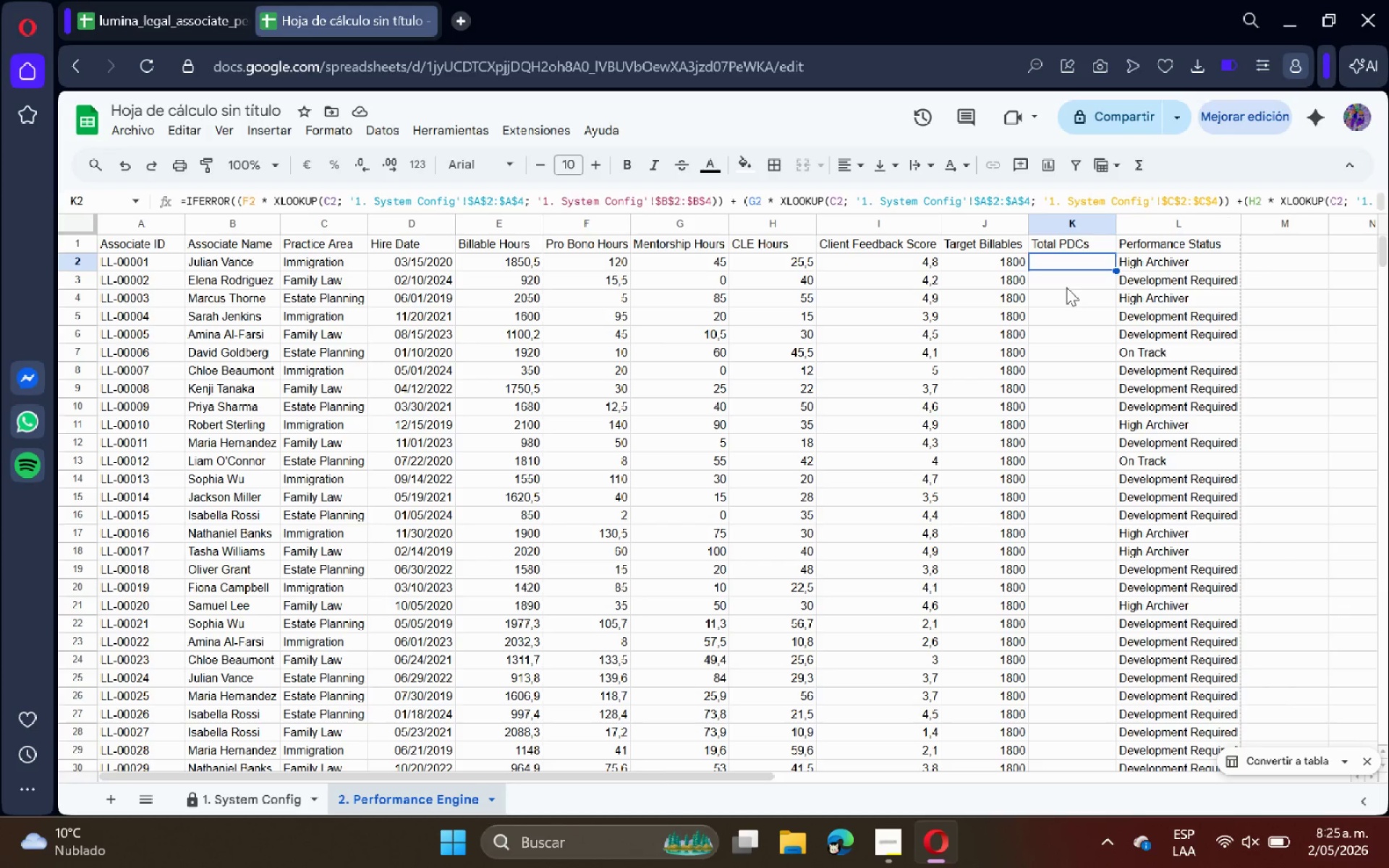 
wait(19.19)
 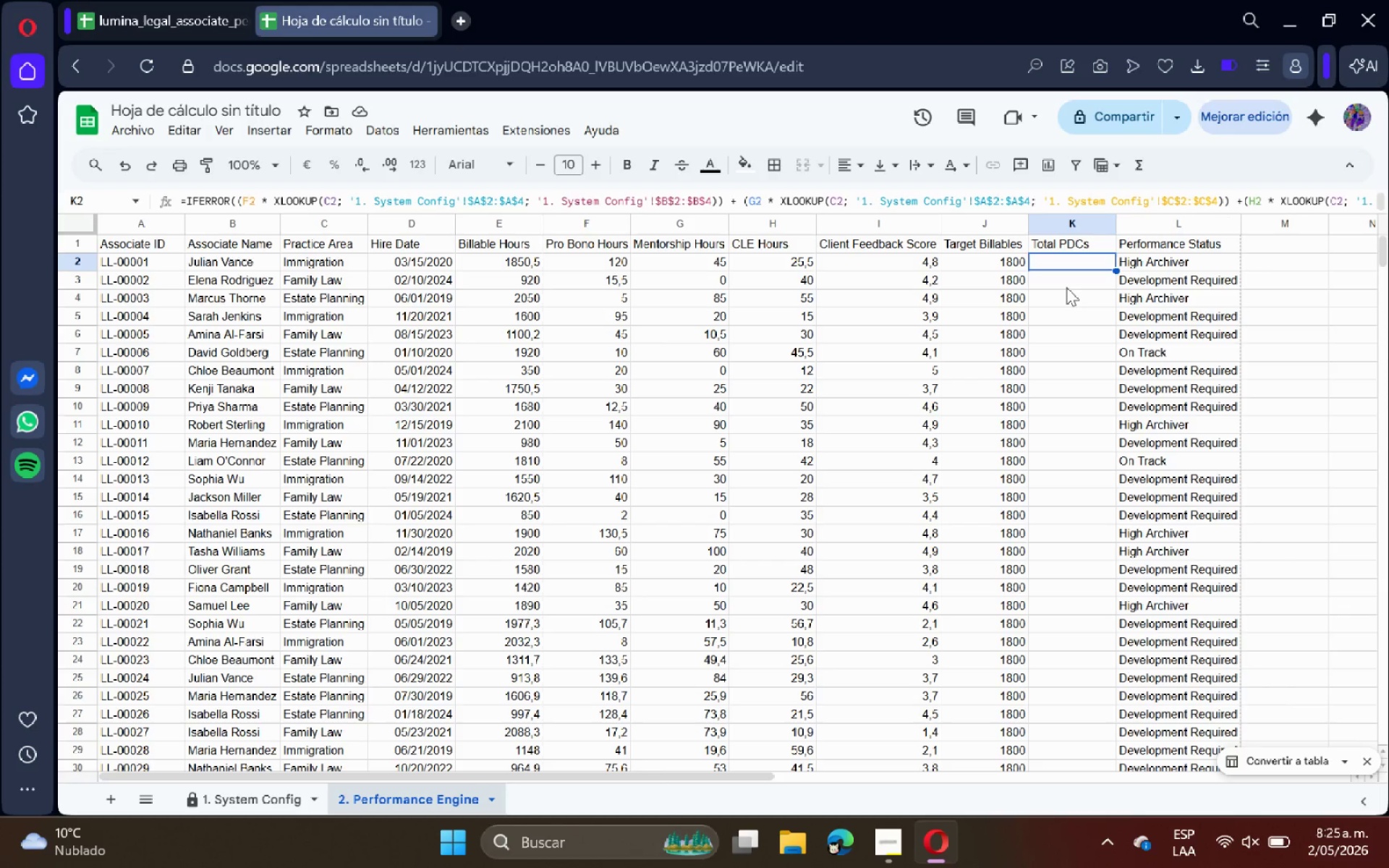 
left_click([894, 835])